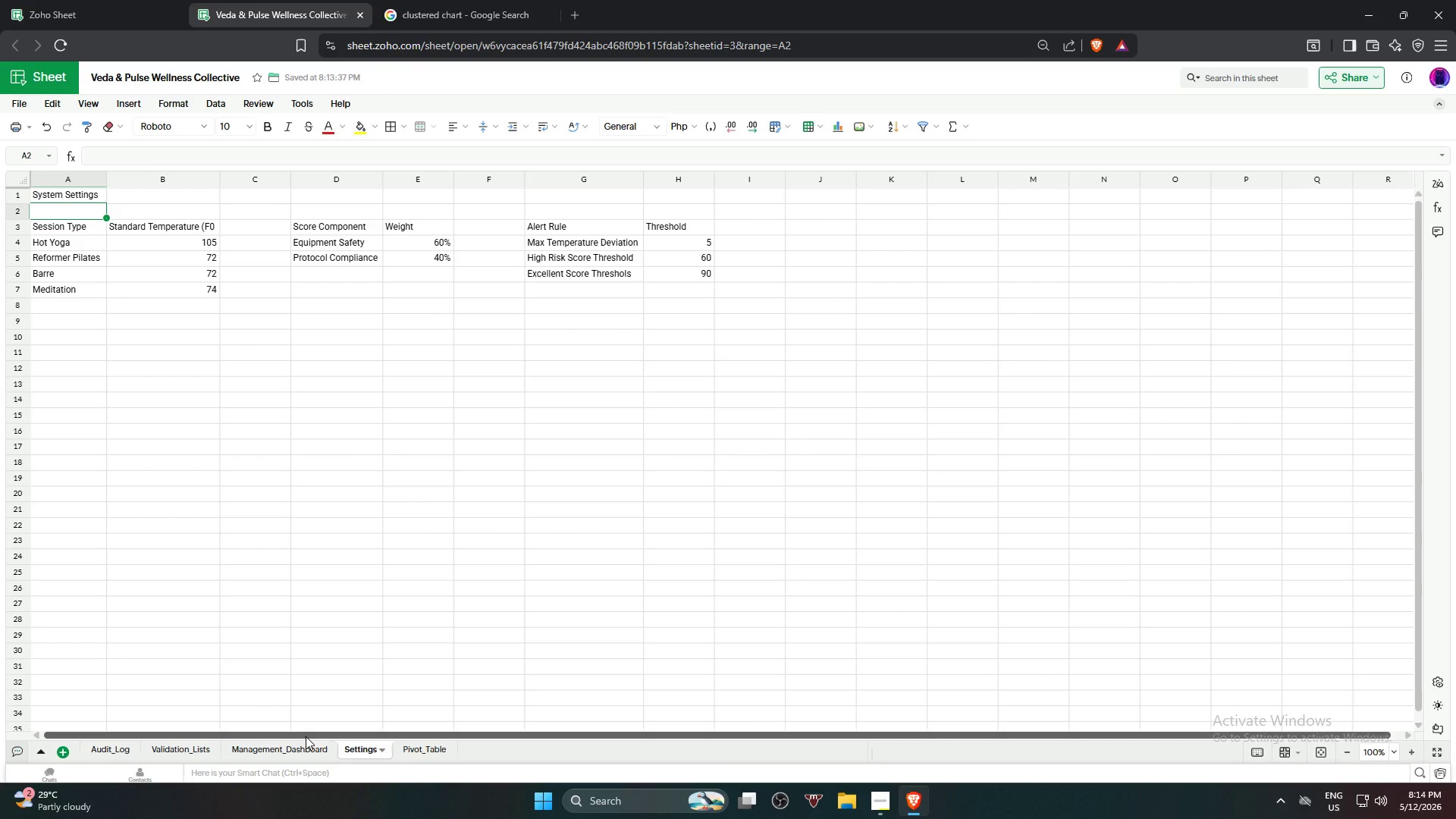 
left_click([308, 745])
 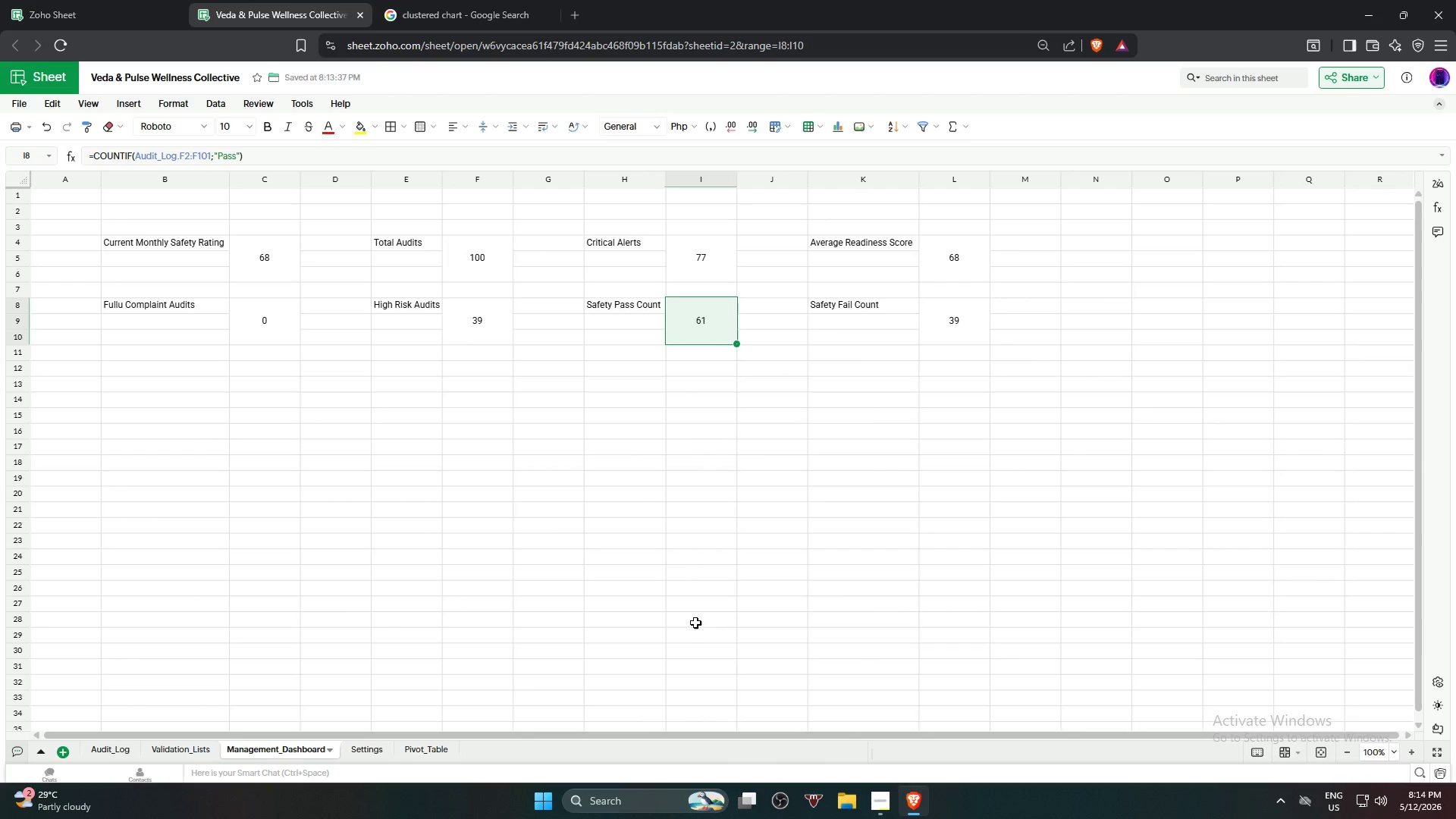 
left_click([695, 623])
 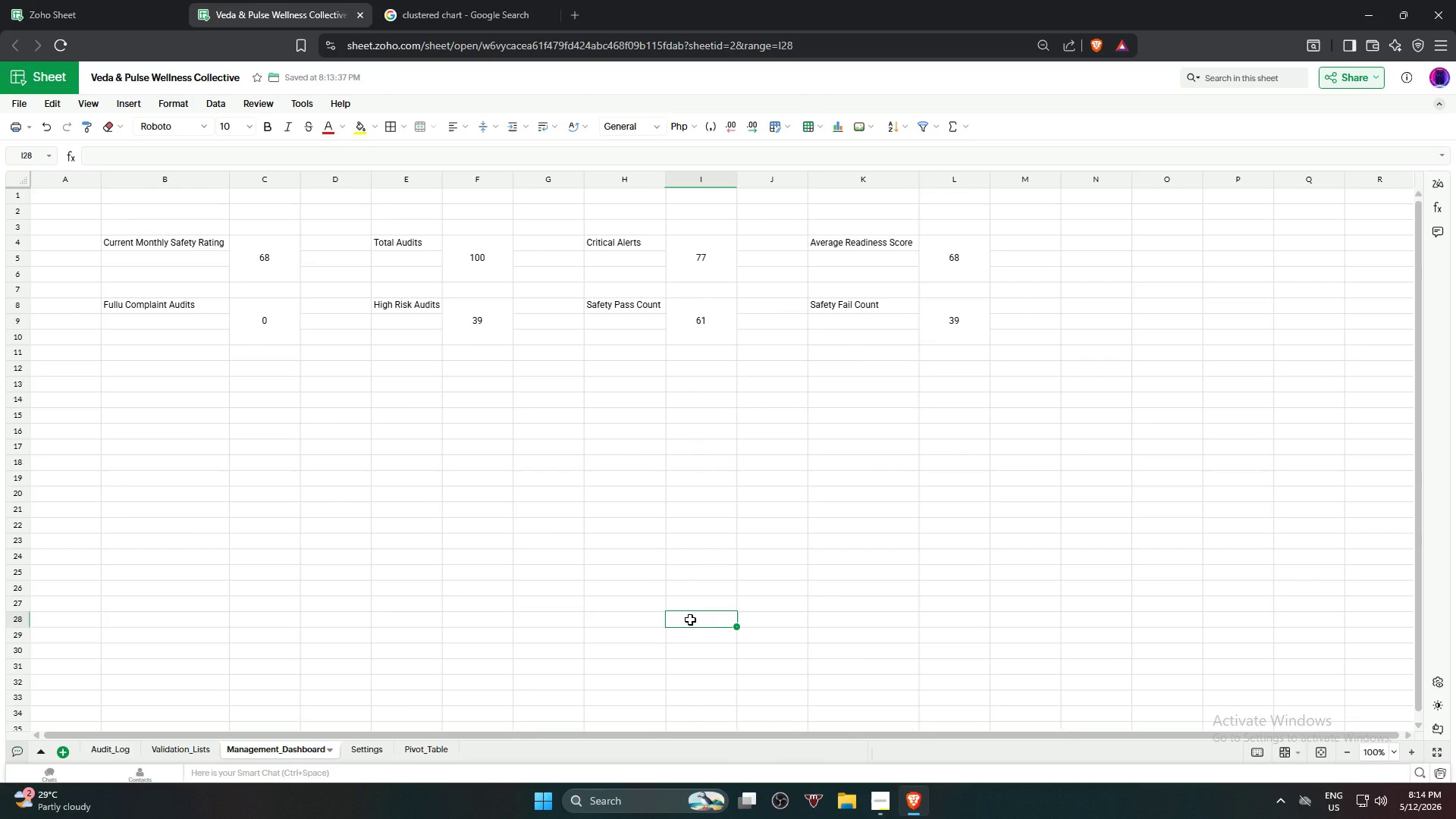 
wait(8.64)
 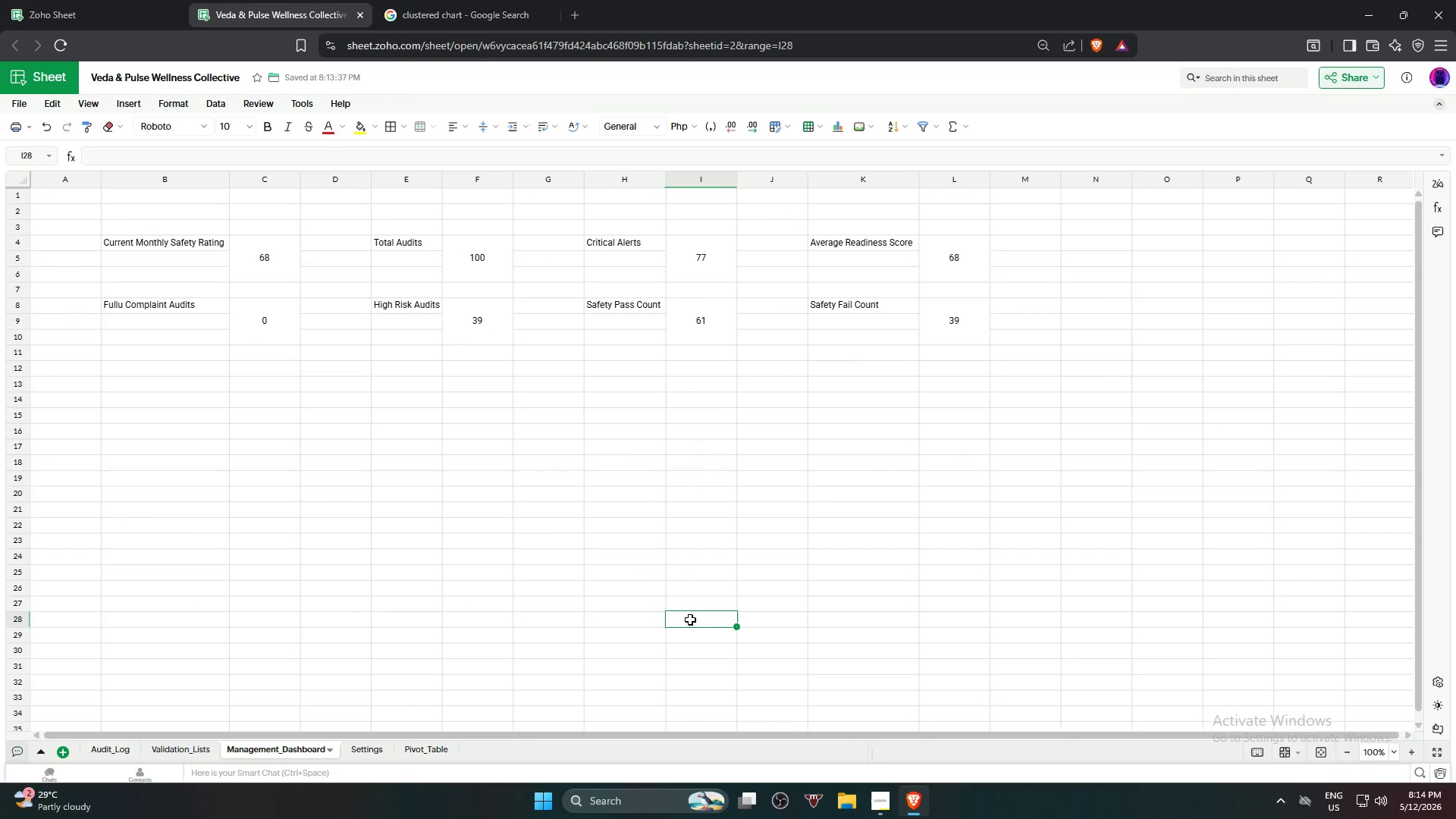 
left_click([714, 333])
 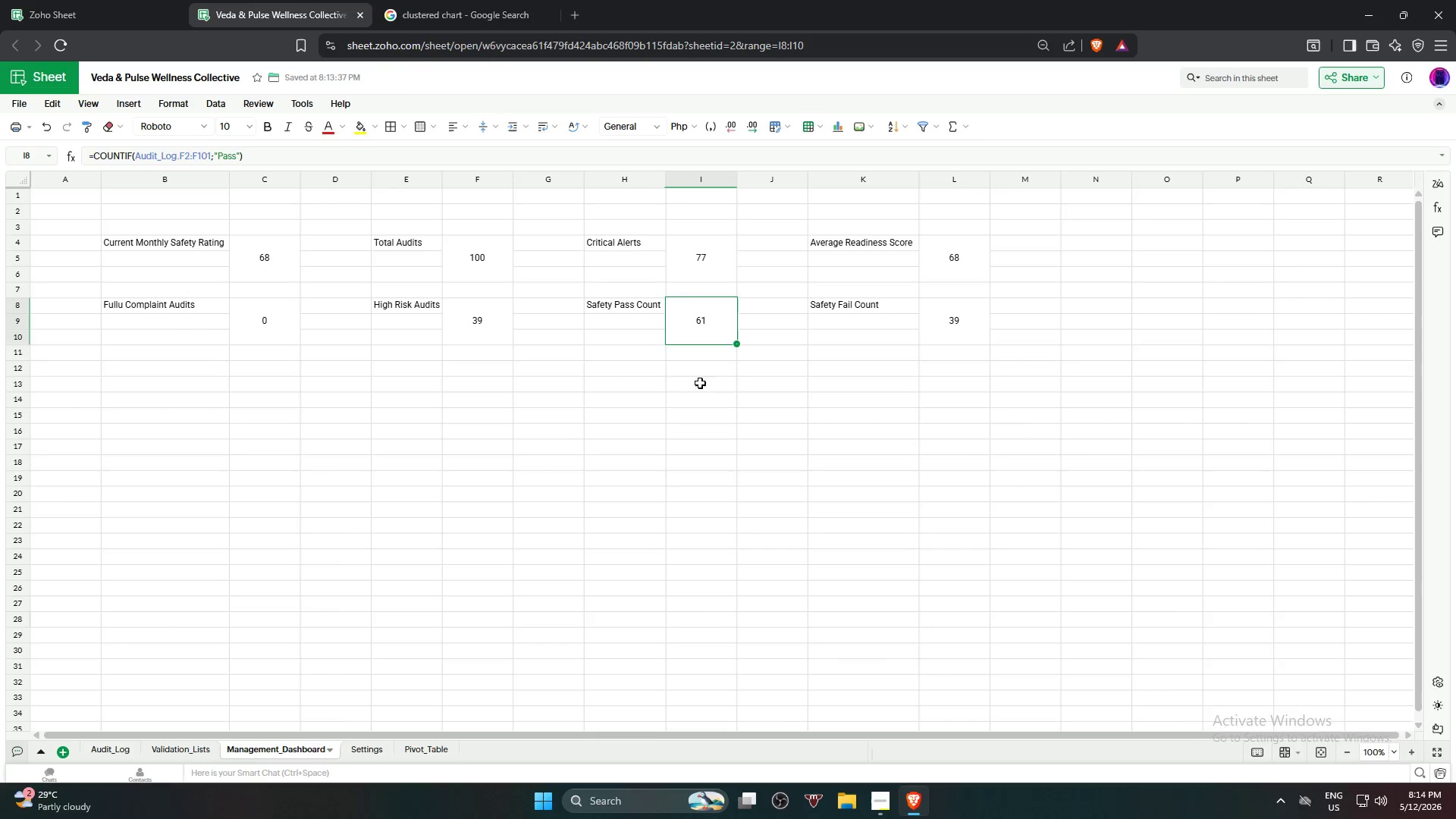 
wait(14.61)
 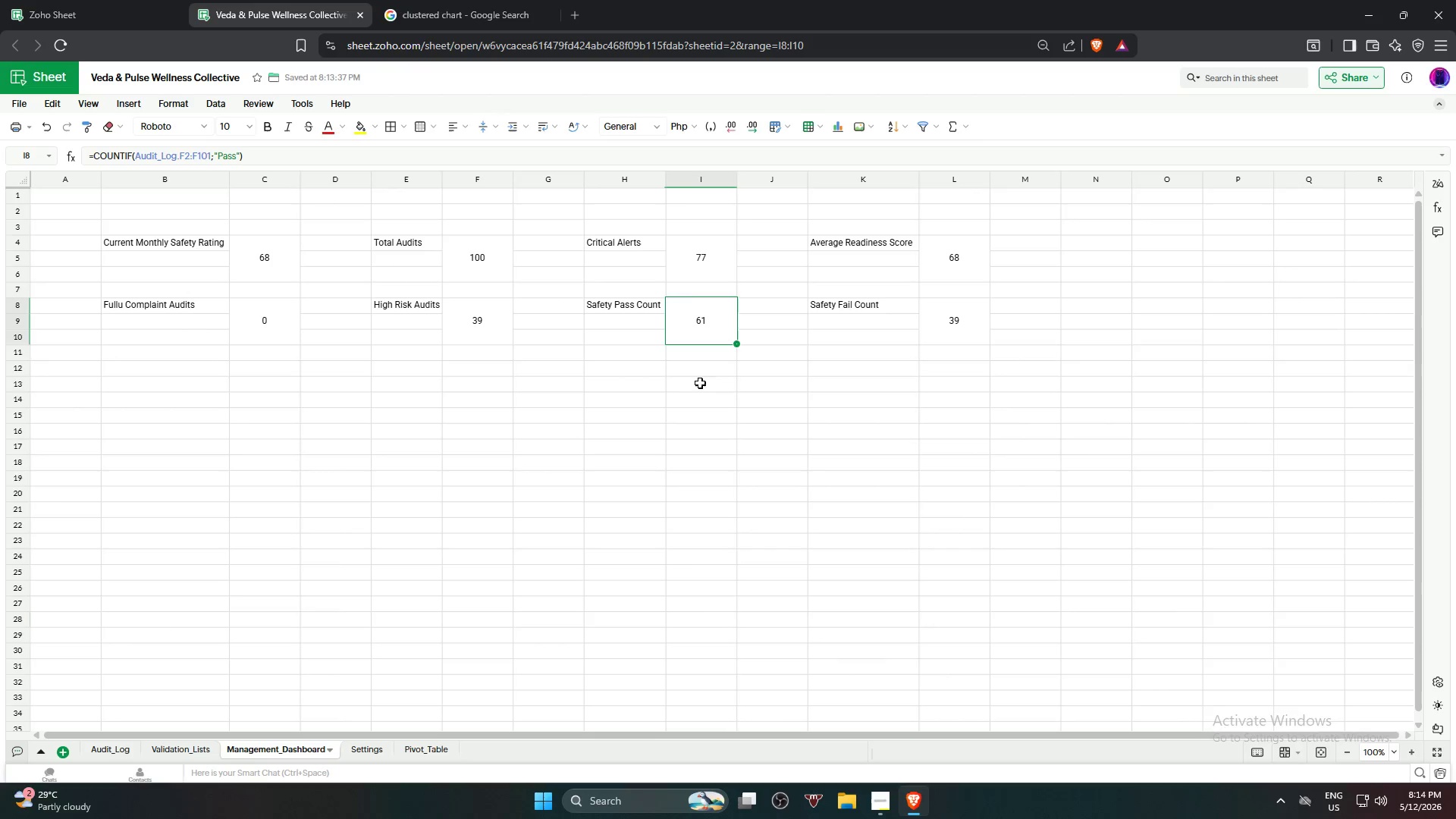 
key(Alt+AltLeft)
 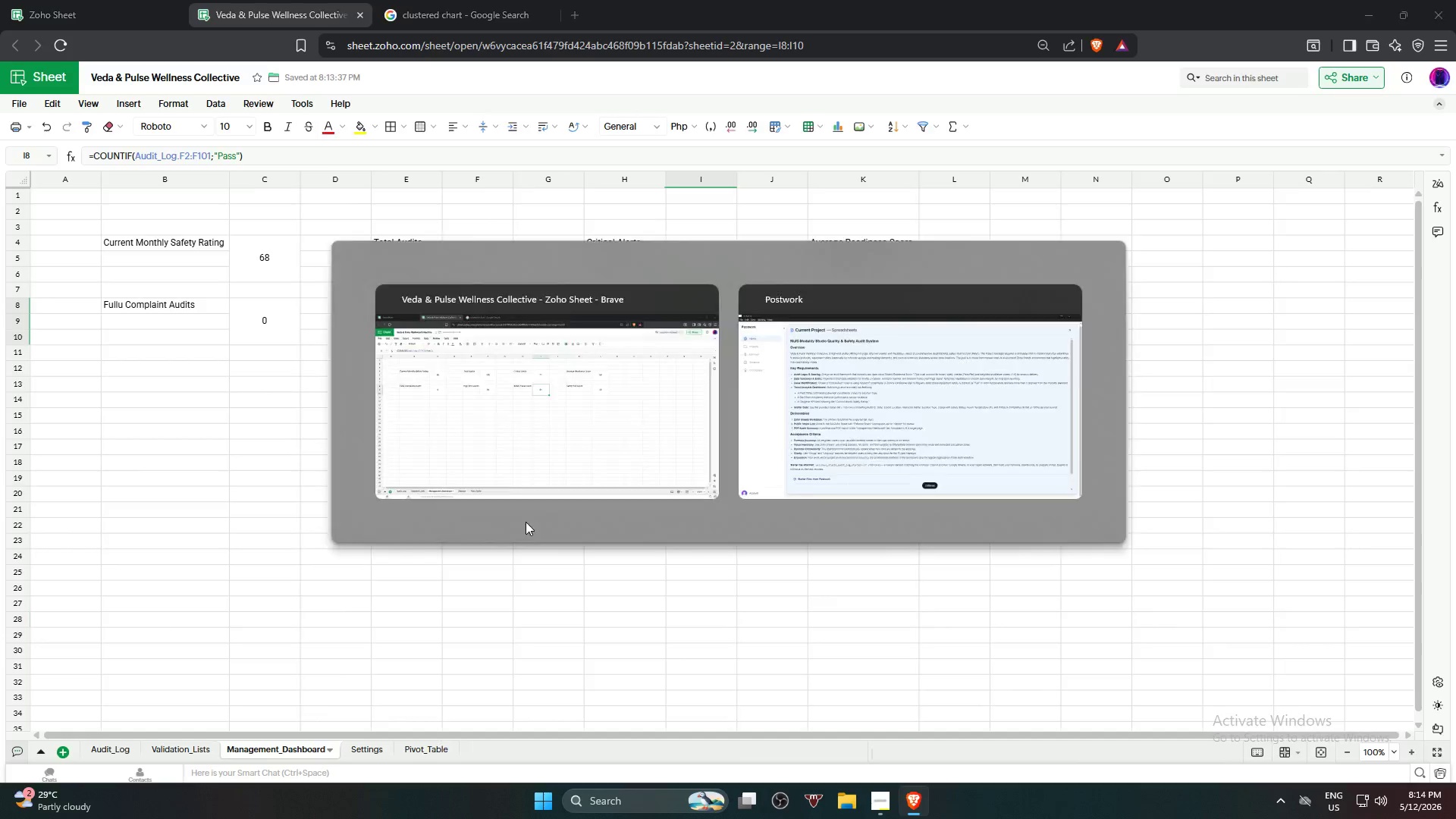 
key(Alt+Tab)